 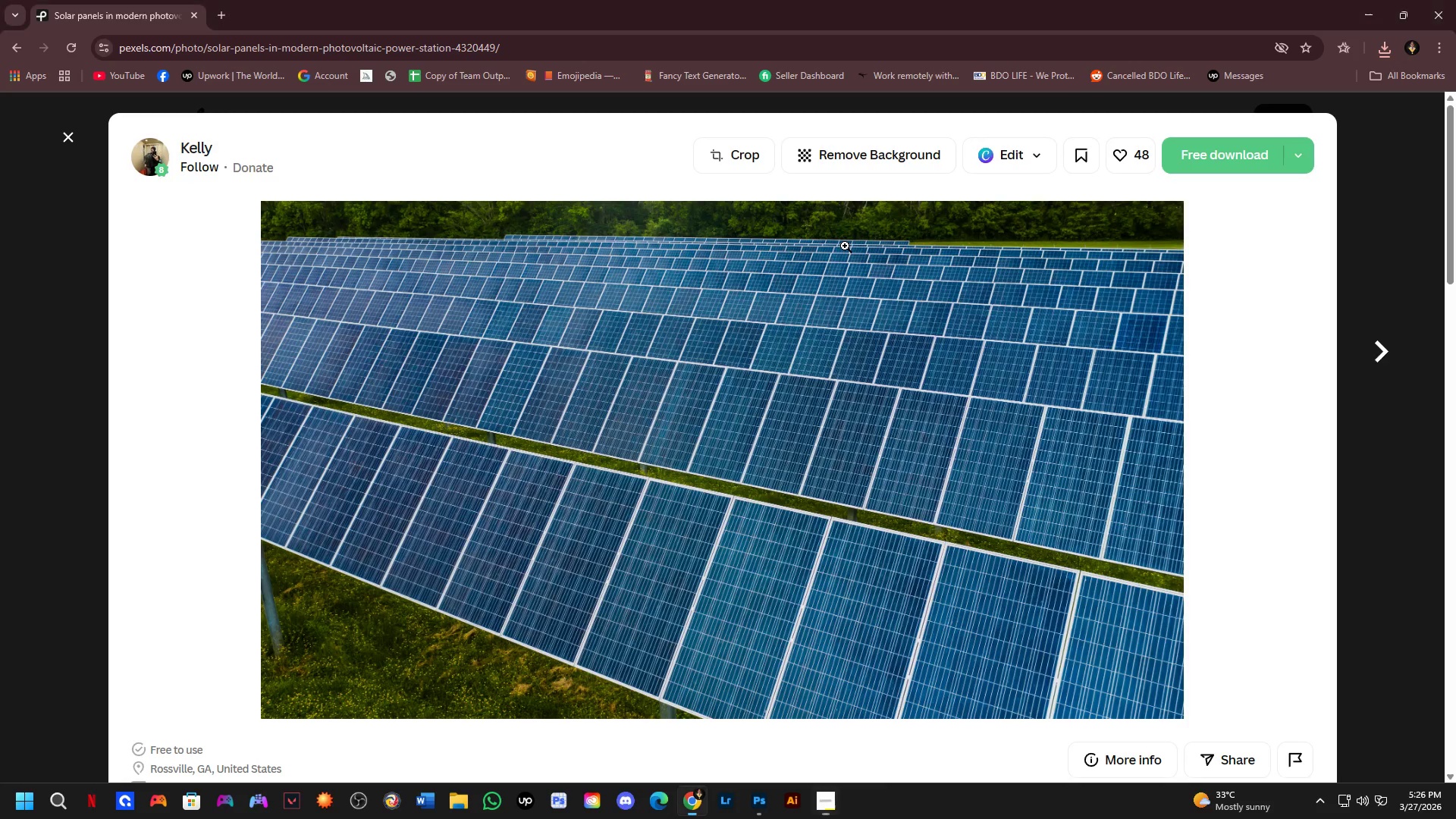 
key(Alt+Tab)
 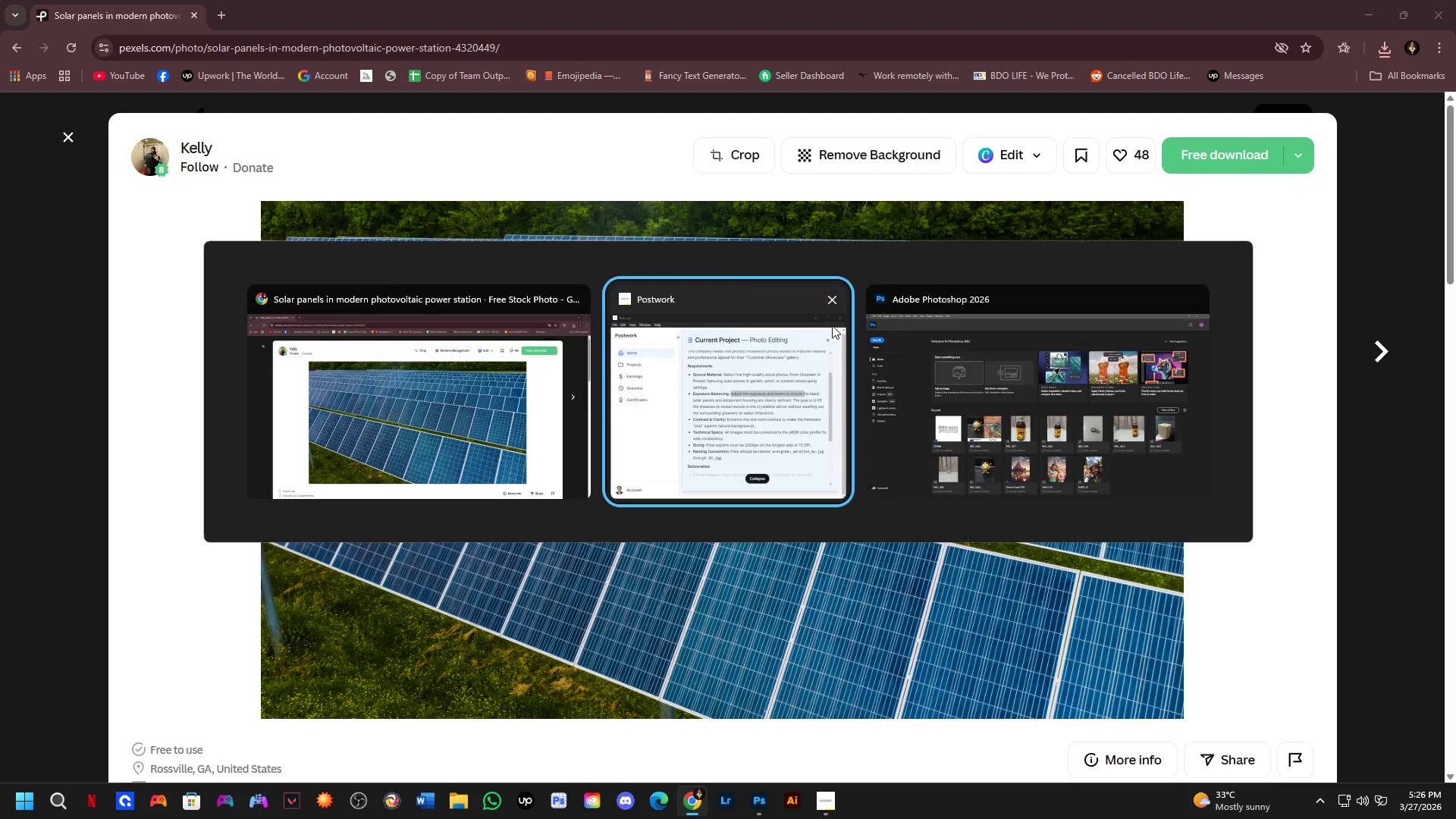 
key(Alt+Tab)
 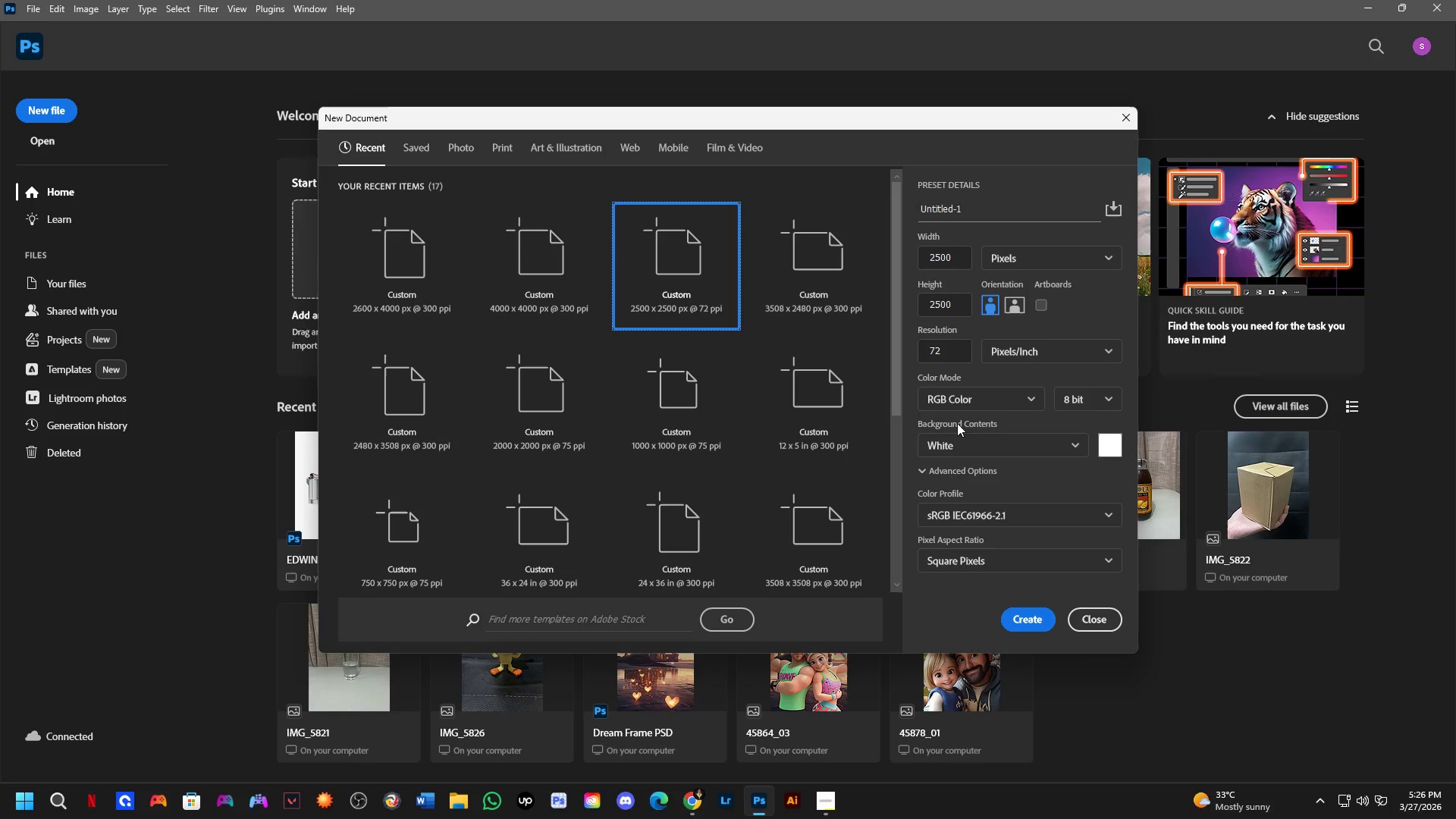 
left_click([955, 344])
 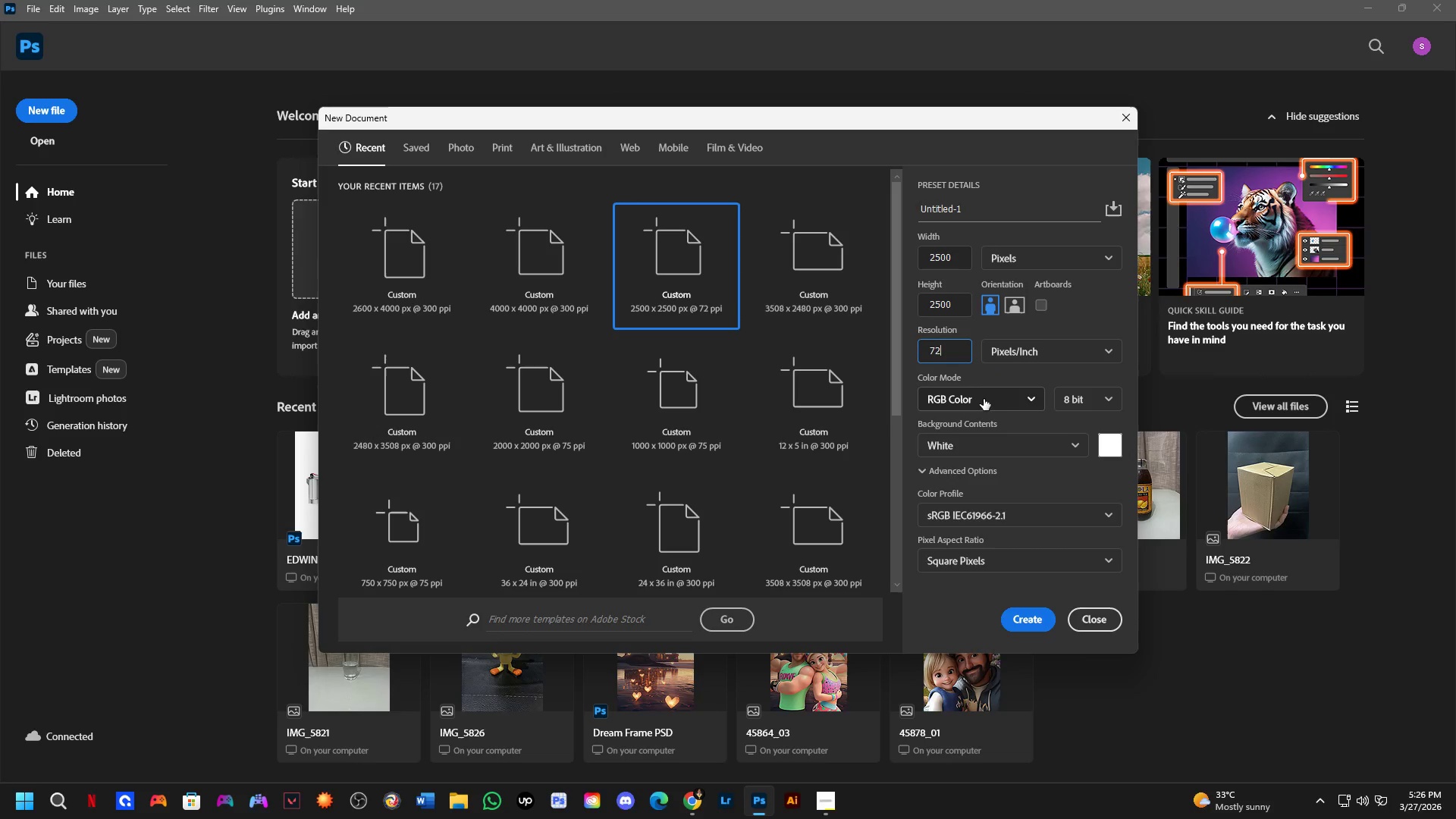 
left_click([984, 399])
 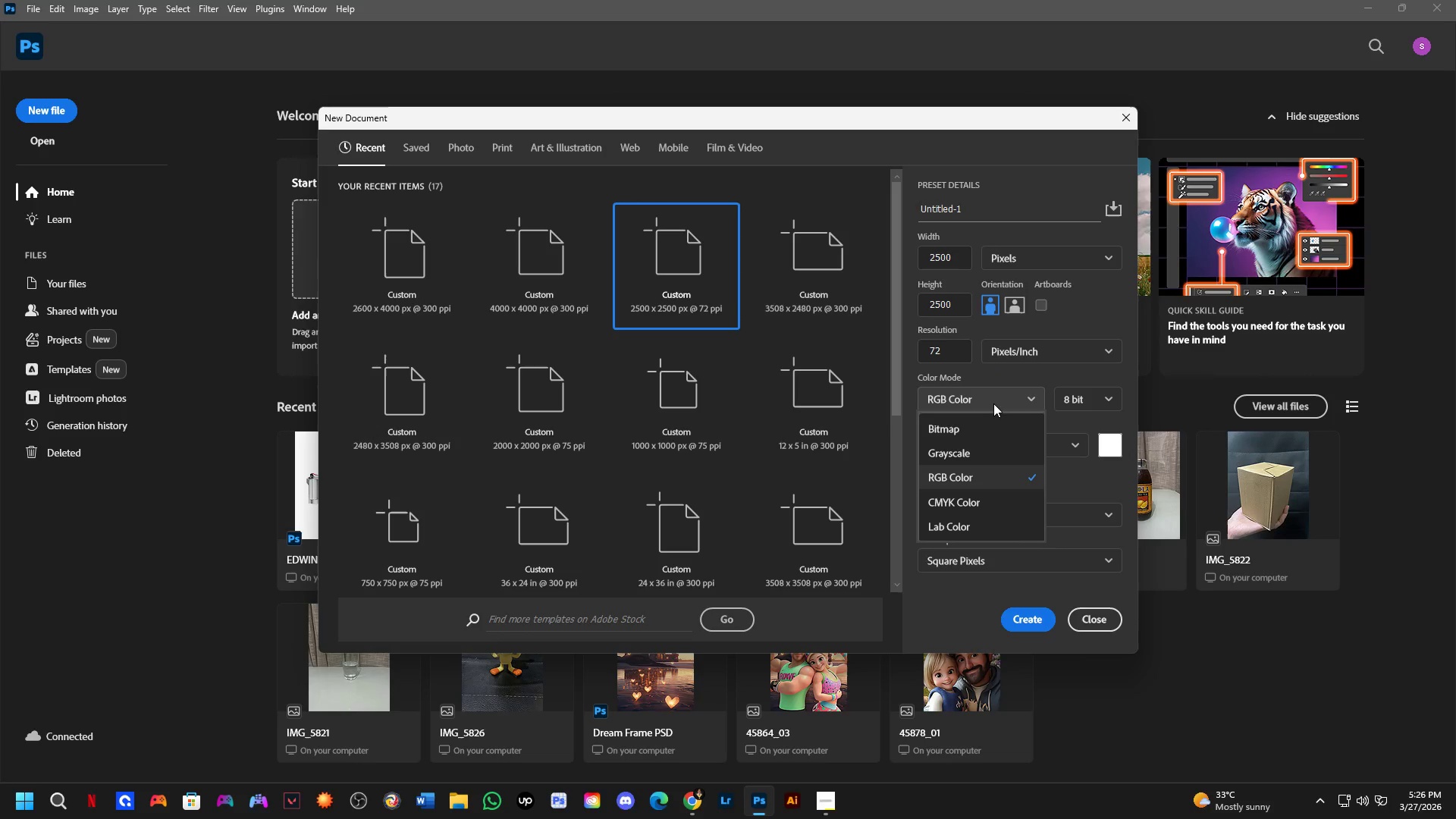 
scroll: coordinate [1007, 459], scroll_direction: down, amount: 1.0
 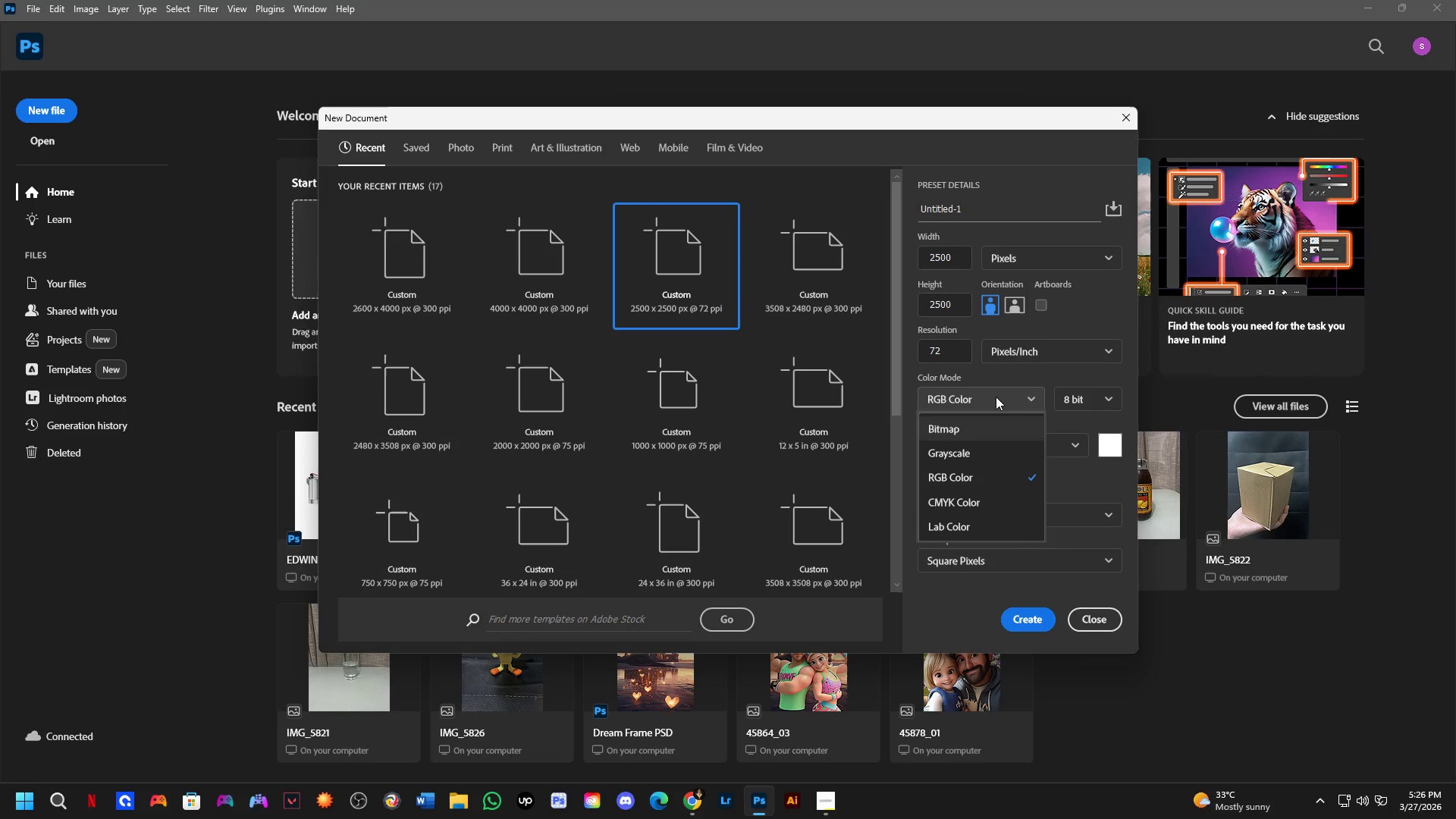 
left_click([996, 397])
 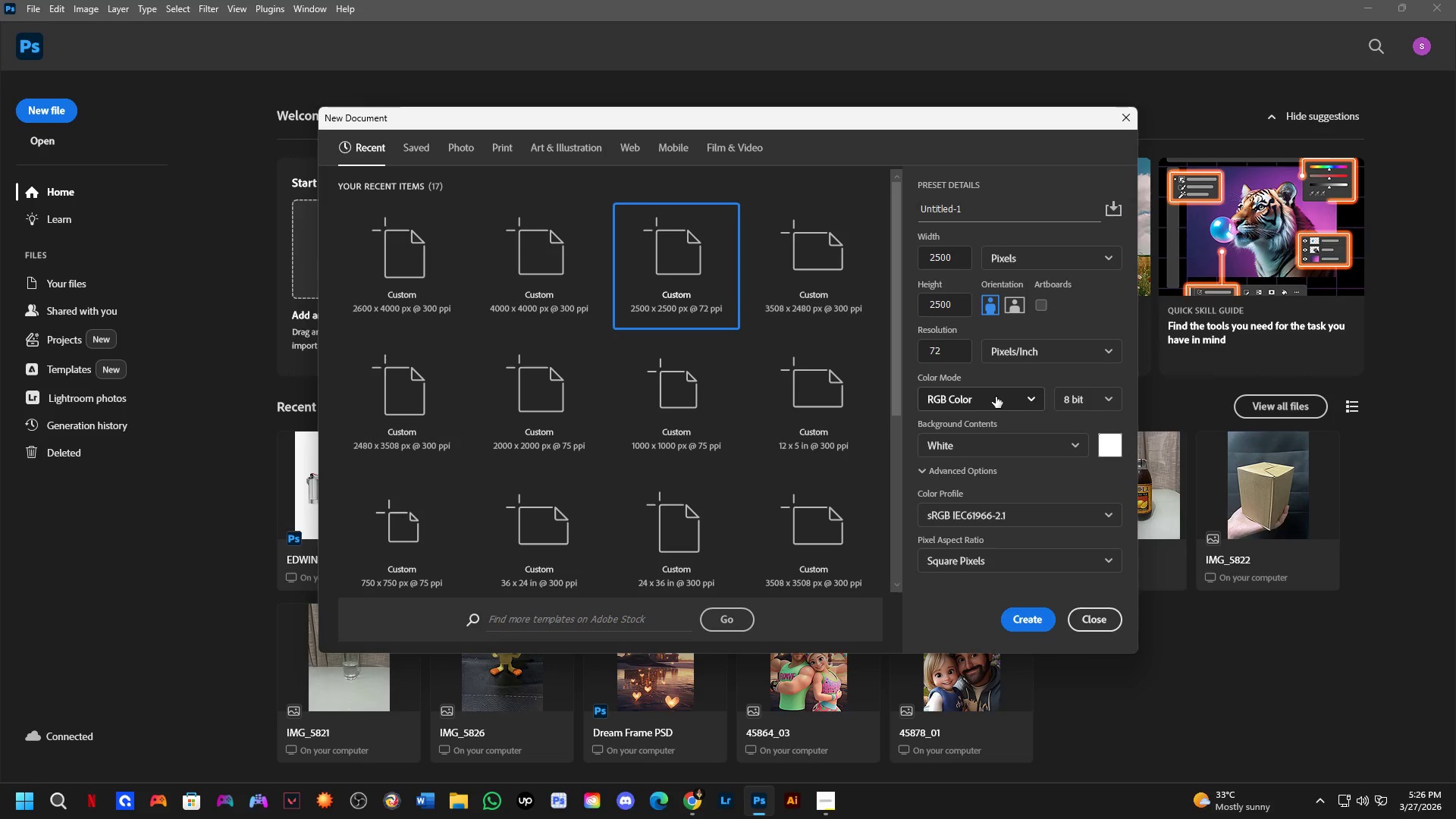 
key(Alt+AltLeft)
 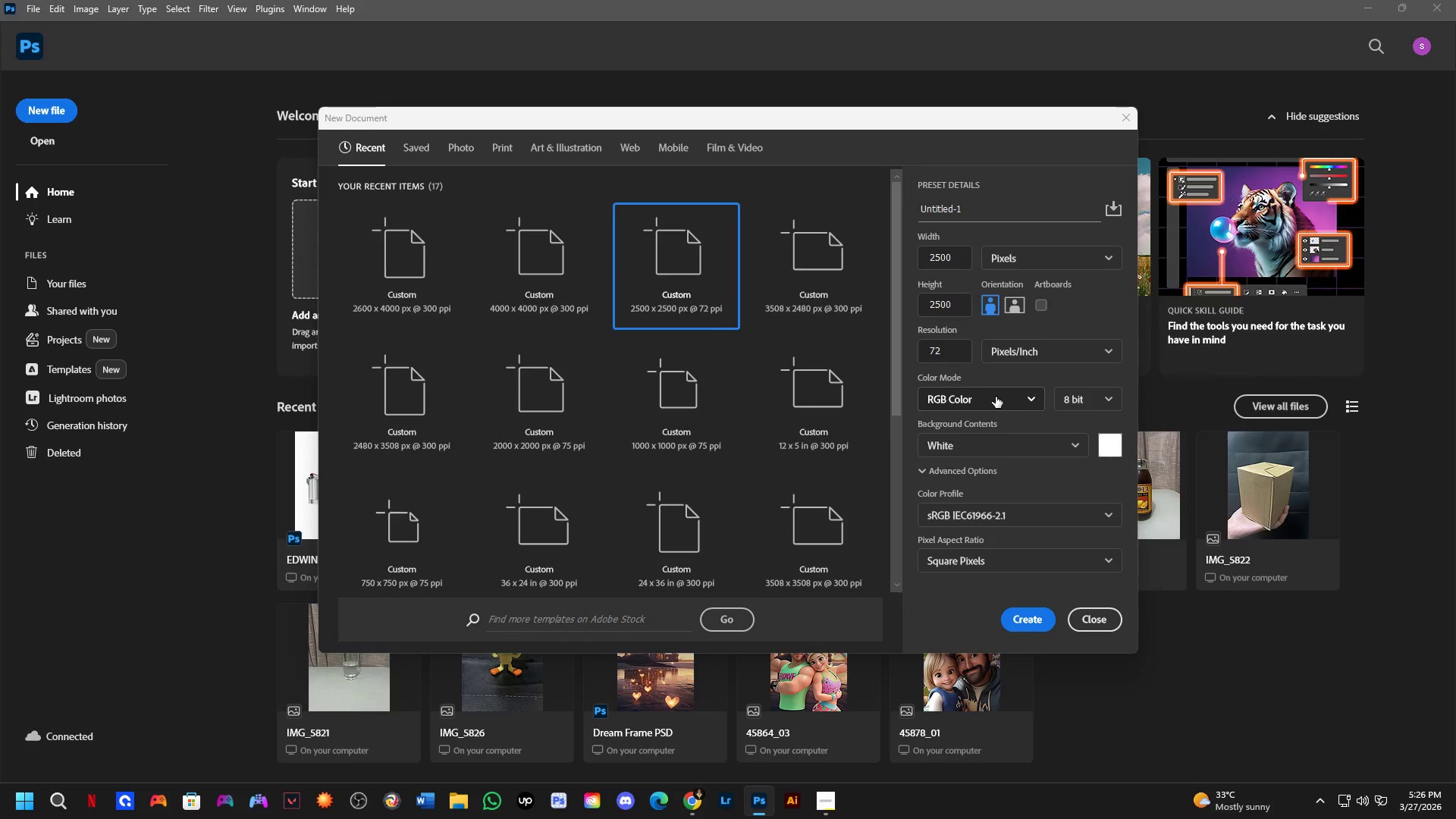 
key(Alt+Tab)
 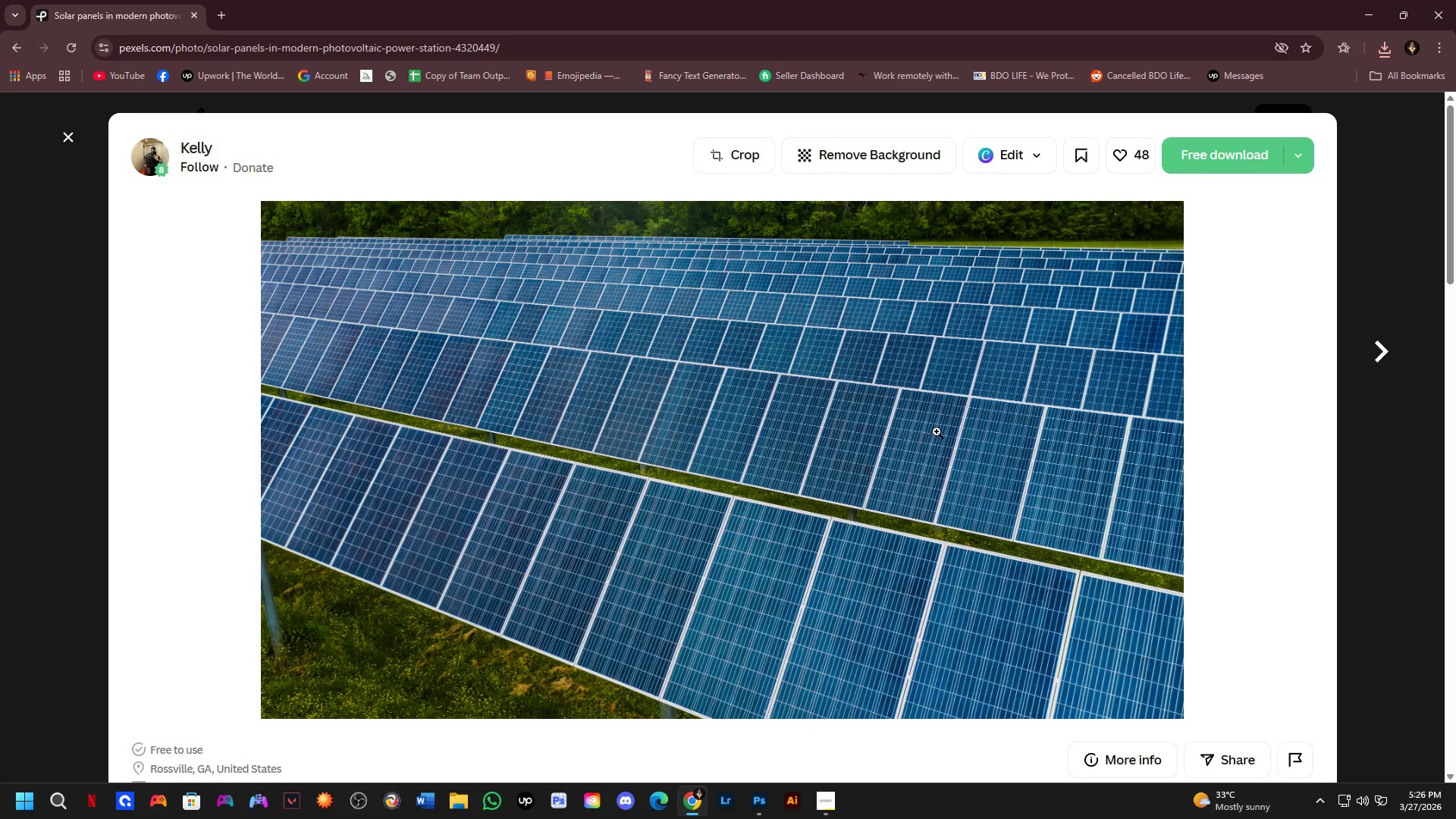 
key(Alt+AltLeft)
 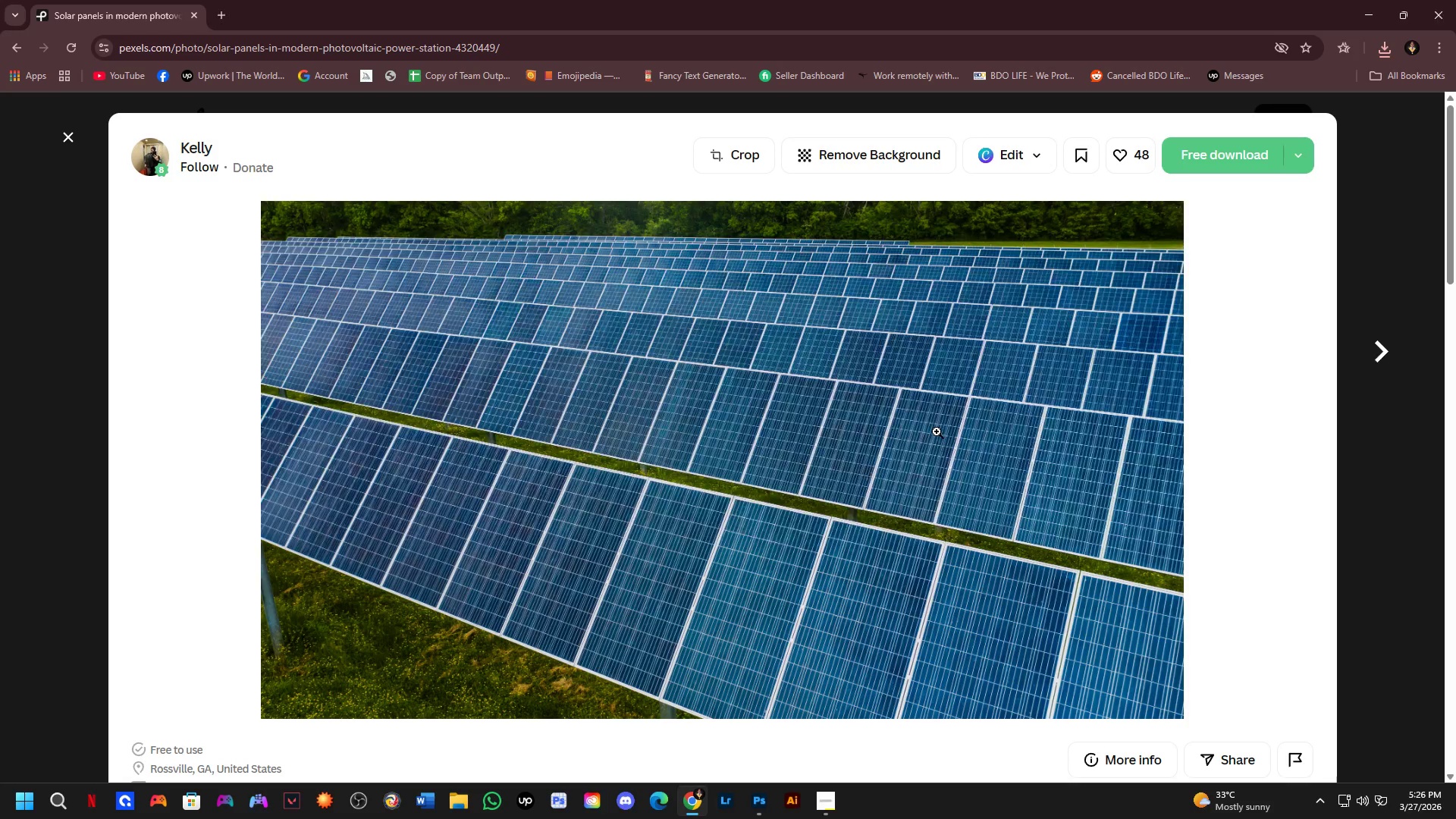 
key(Alt+Tab)
 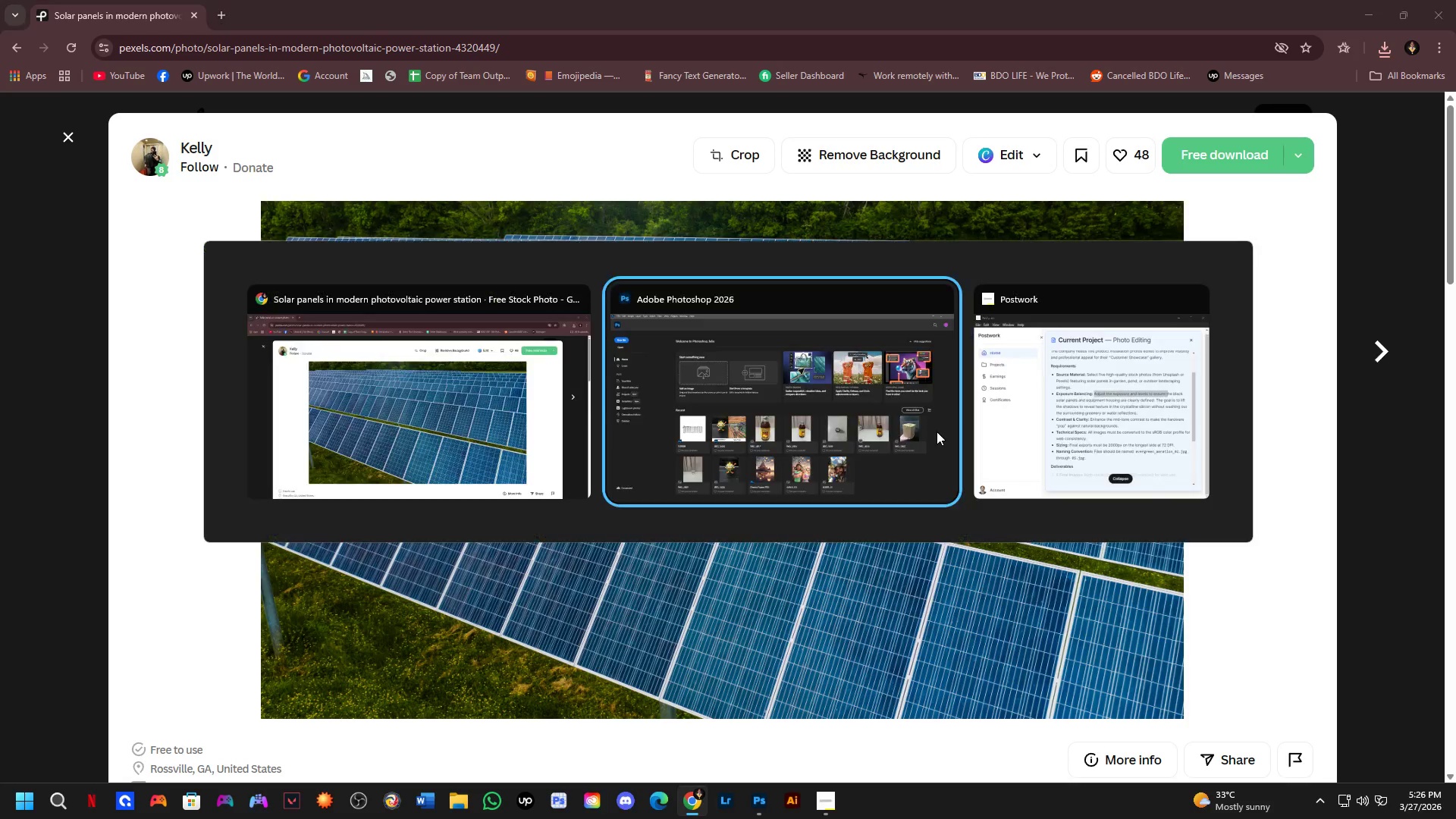 
key(Alt+Tab)